 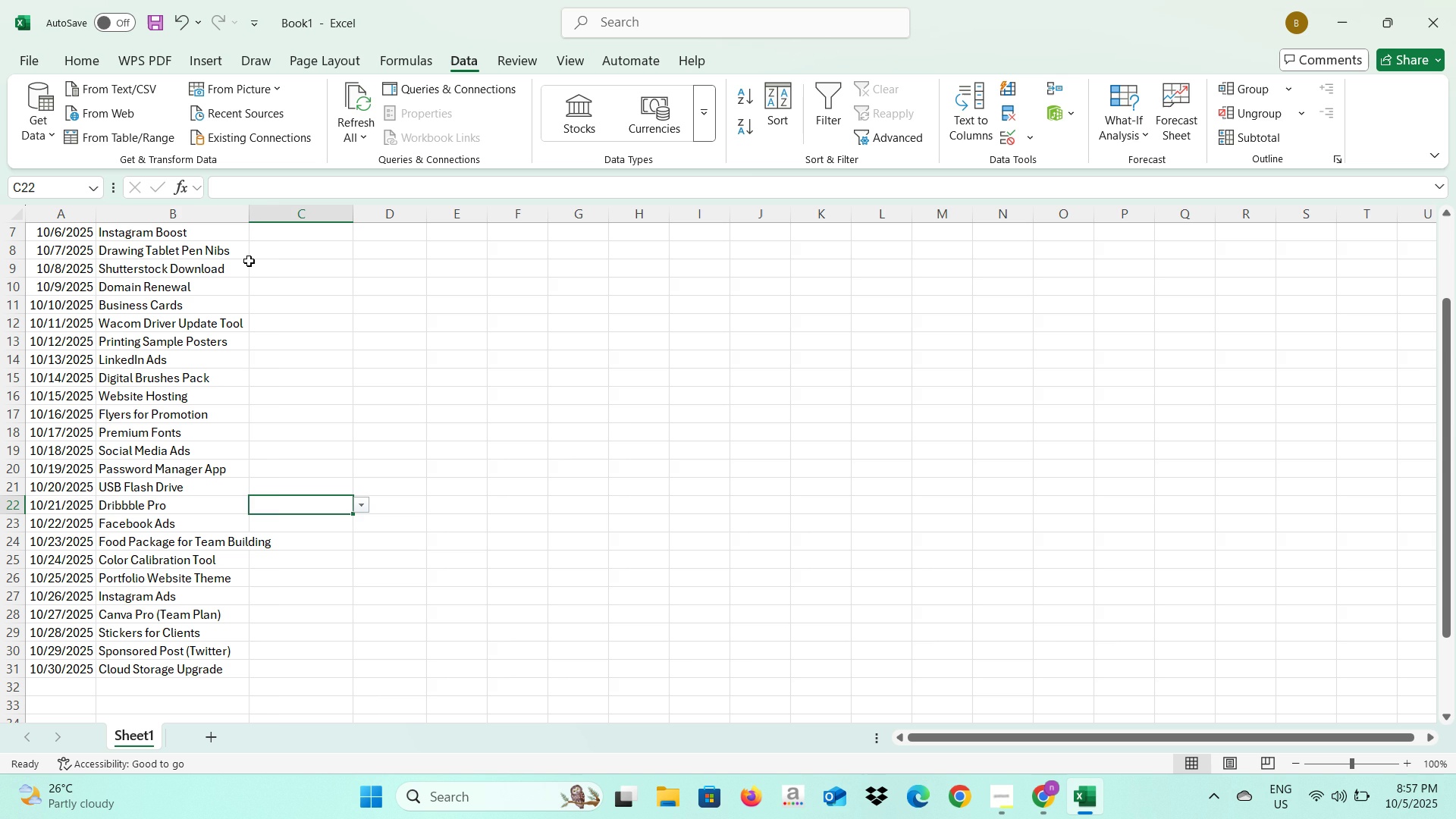 
double_click([249, 221])
 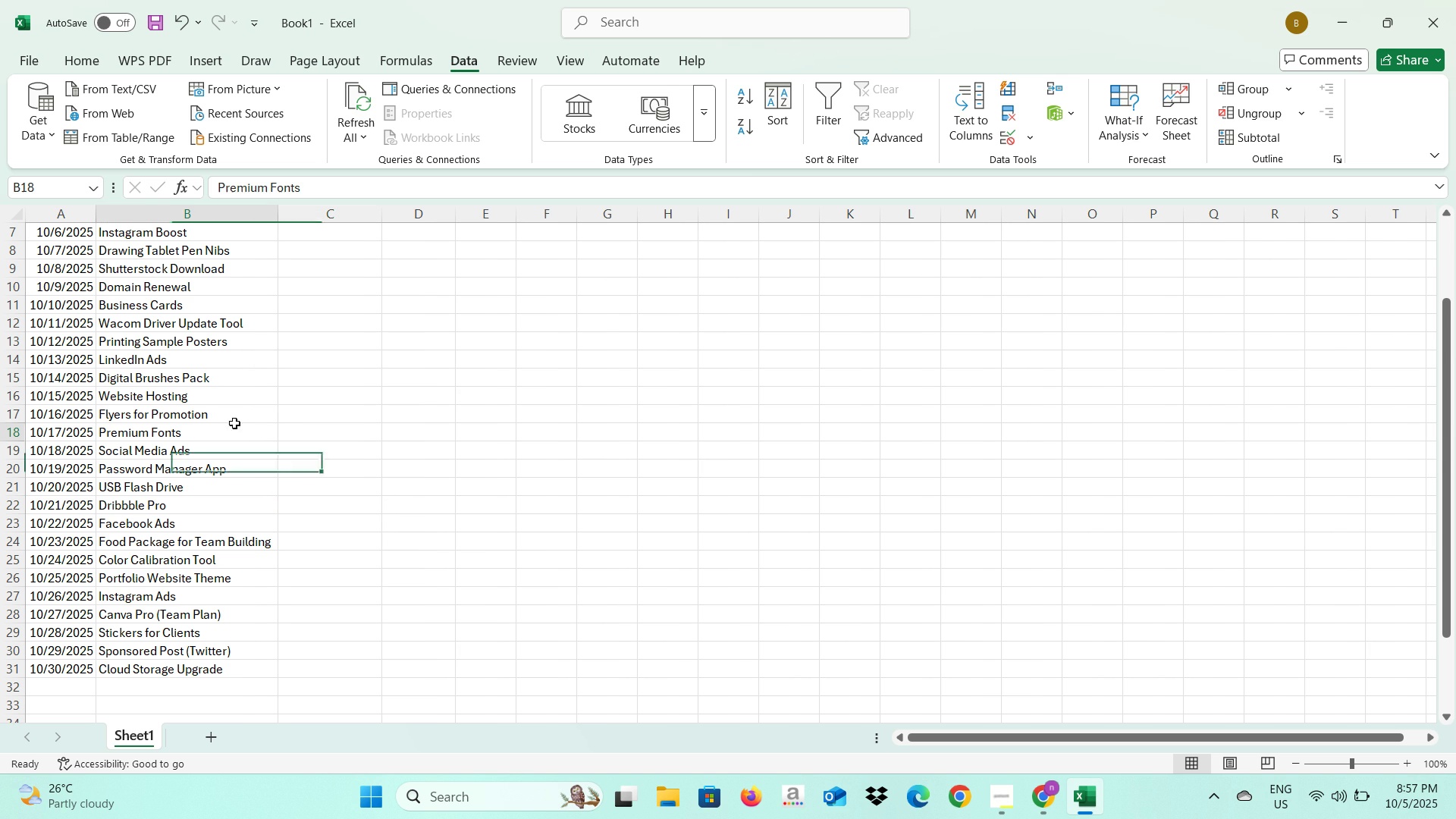 
left_click([234, 423])
 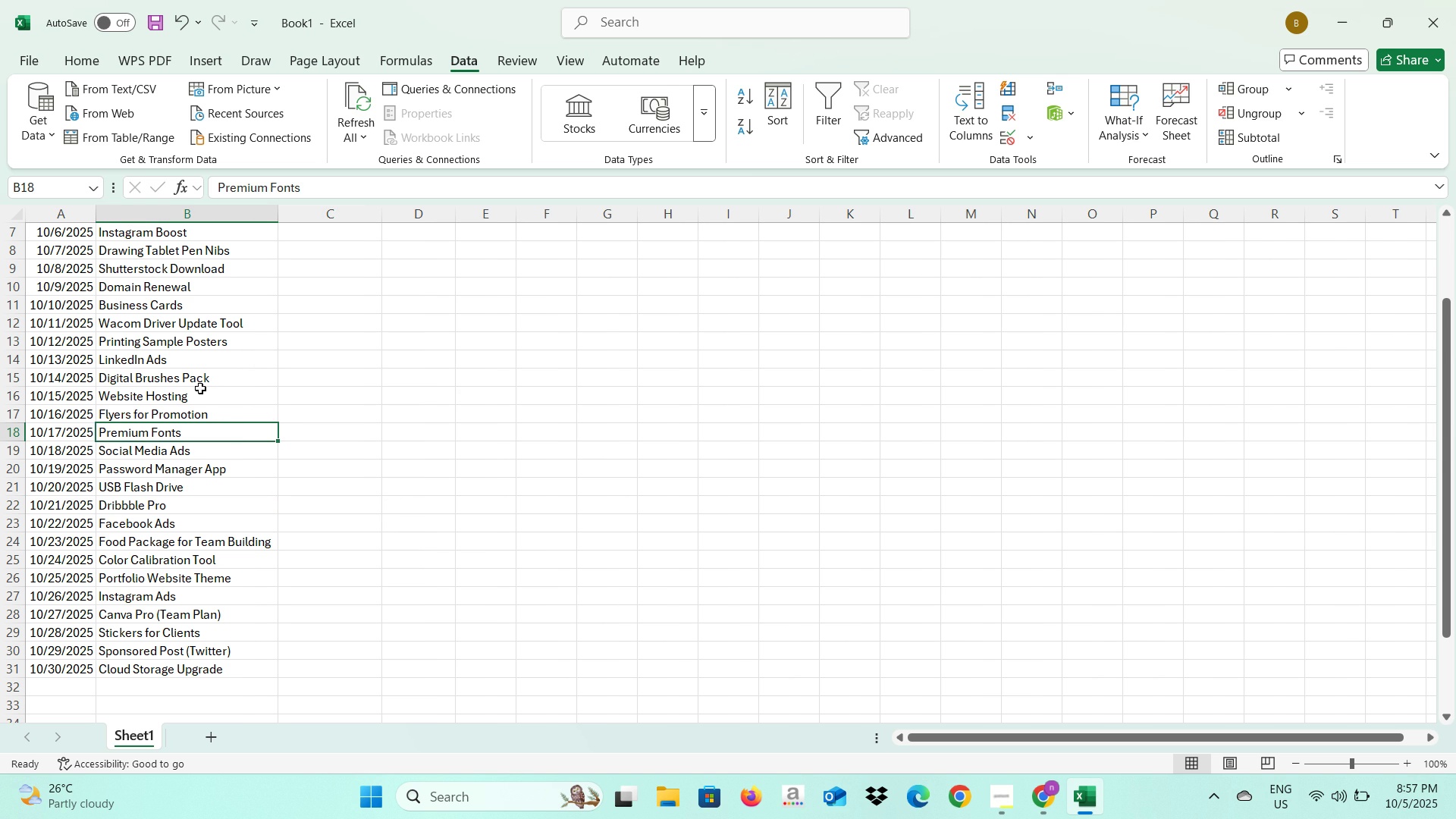 
left_click([196, 378])
 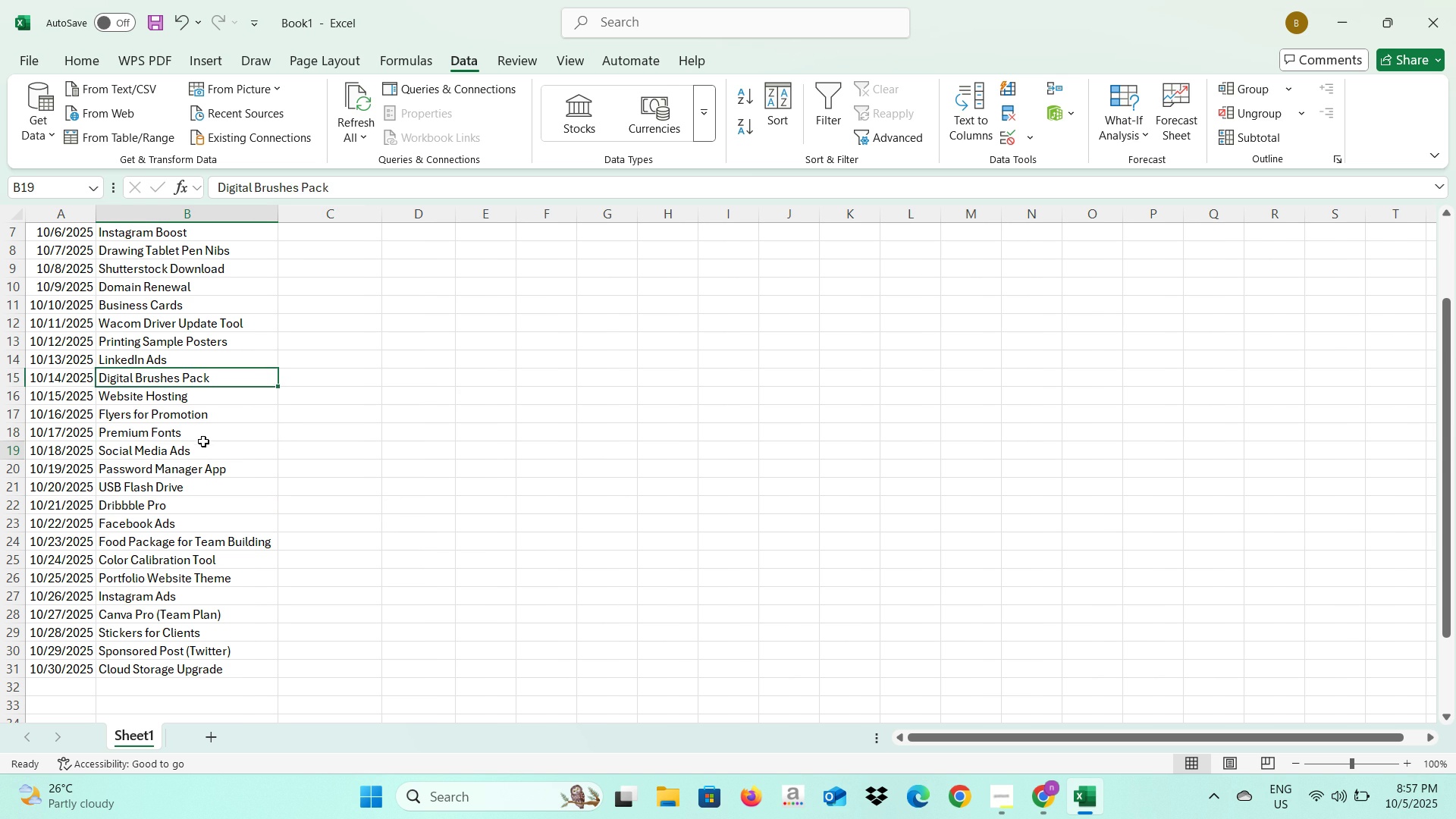 
left_click([203, 441])
 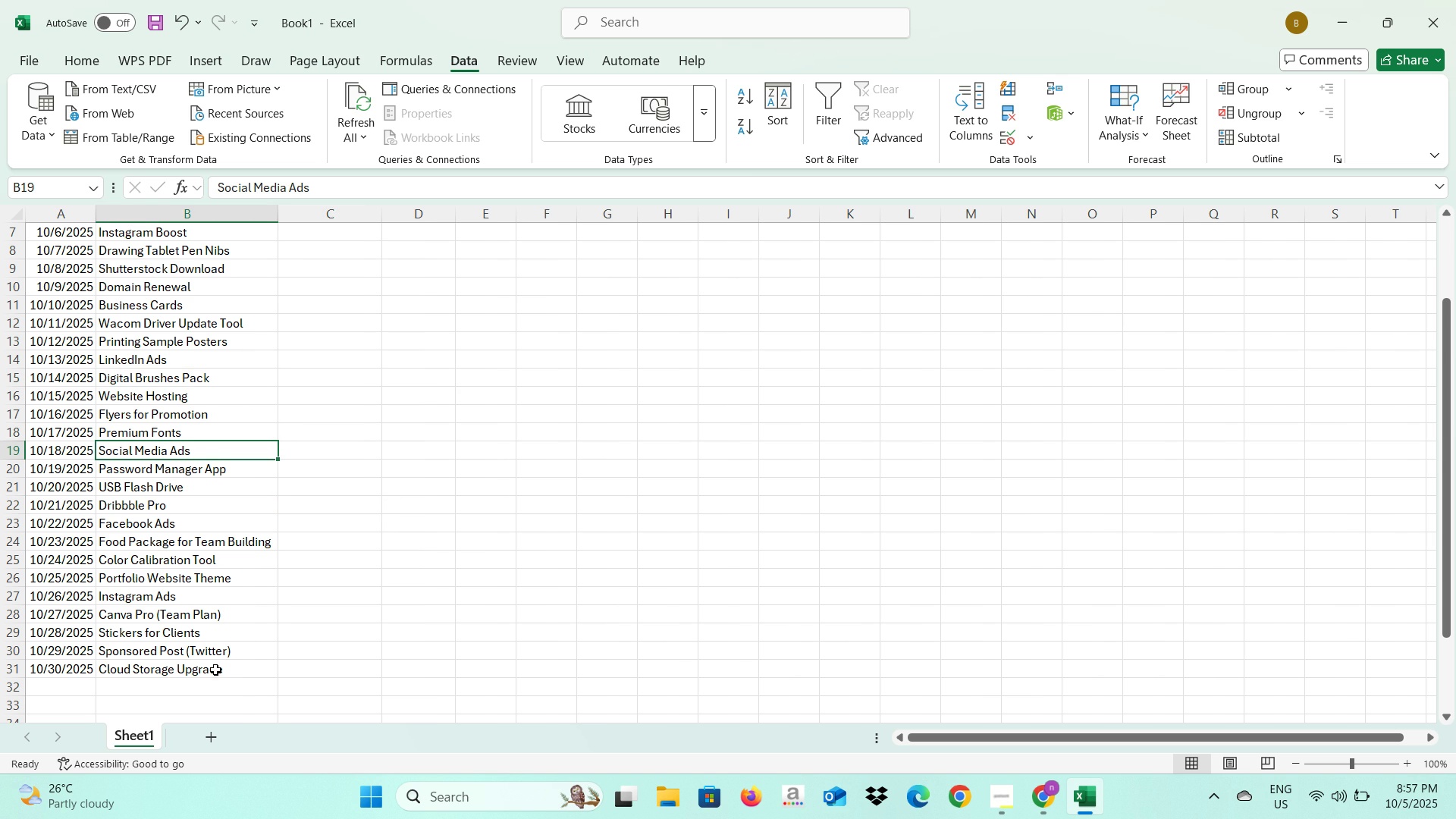 
wait(8.31)
 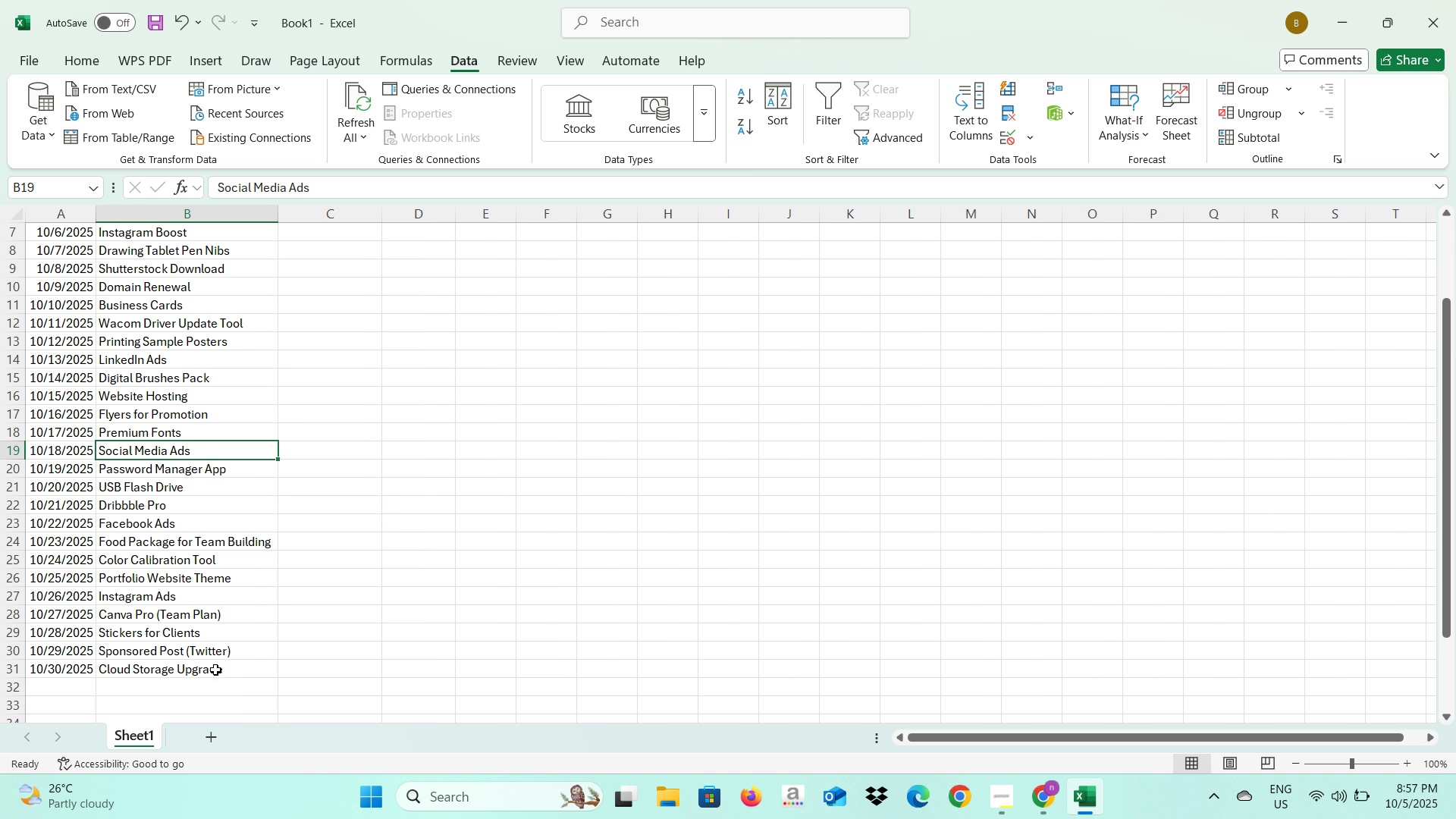 
left_click([168, 525])
 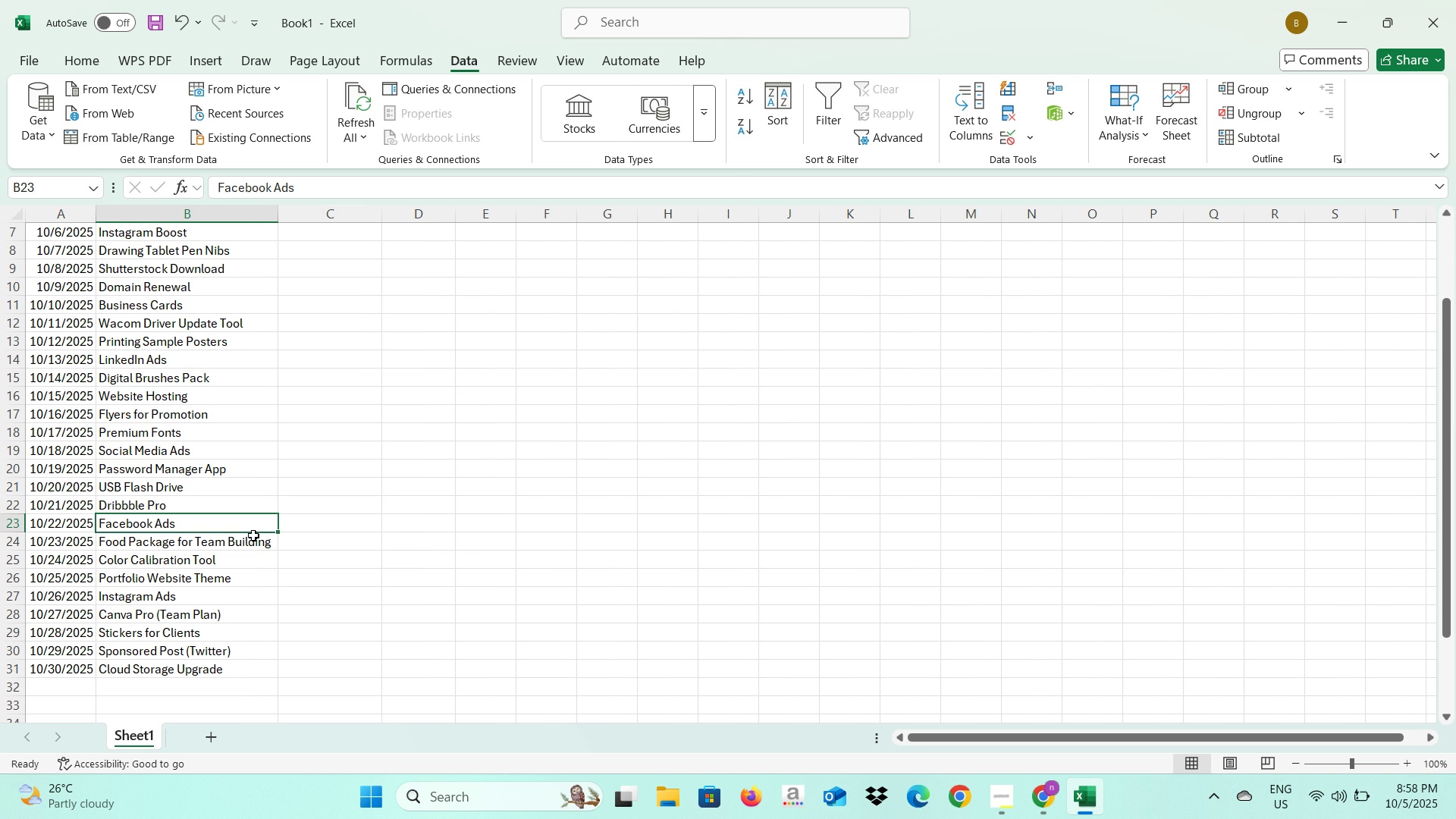 
type(Tra)
key(Backspace)
key(Backspace)
key(Backspace)
type(Travel Meeting in Romw)
key(Backspace)
type(e)